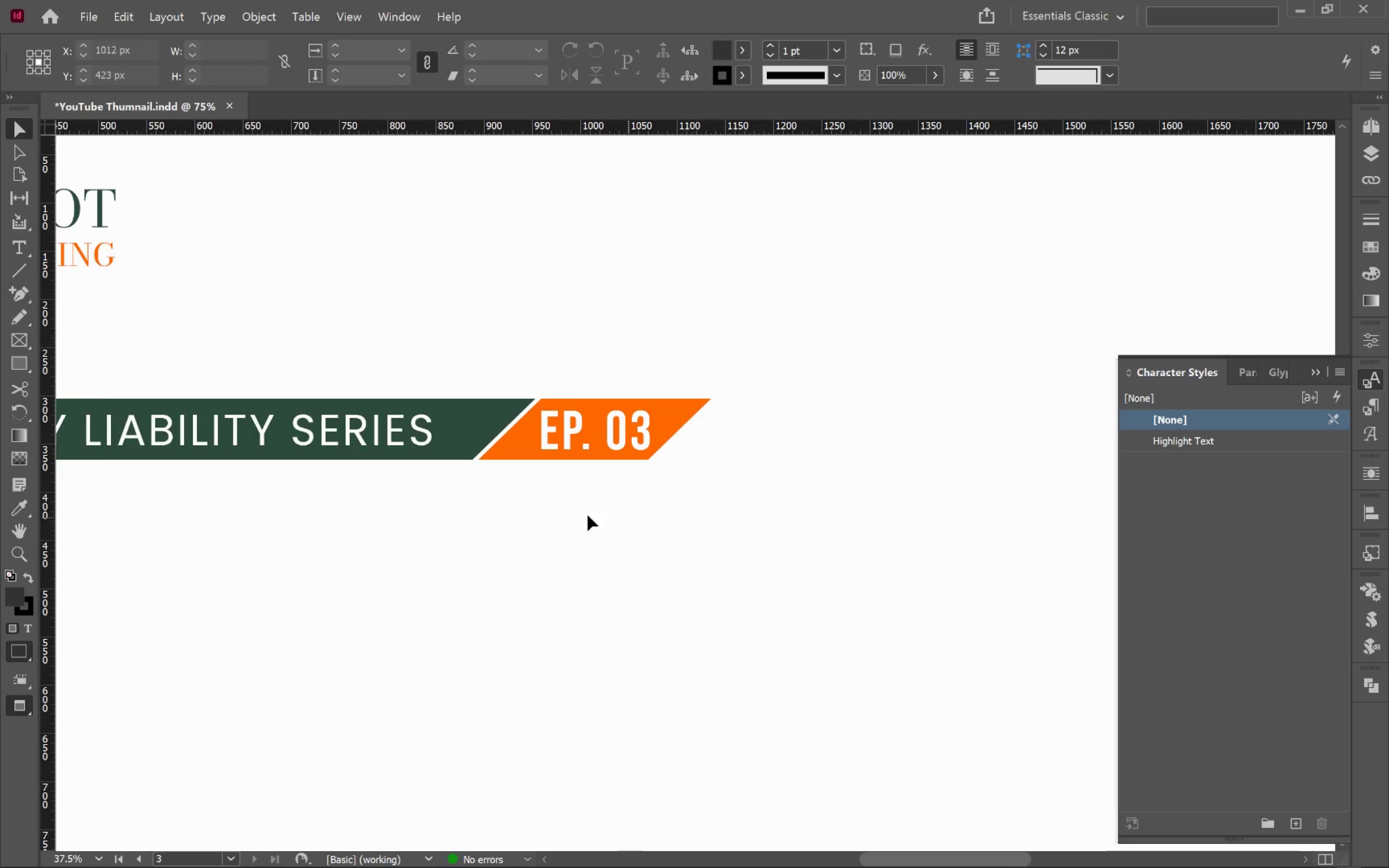 
hold_key(key=AltLeft, duration=0.68)
 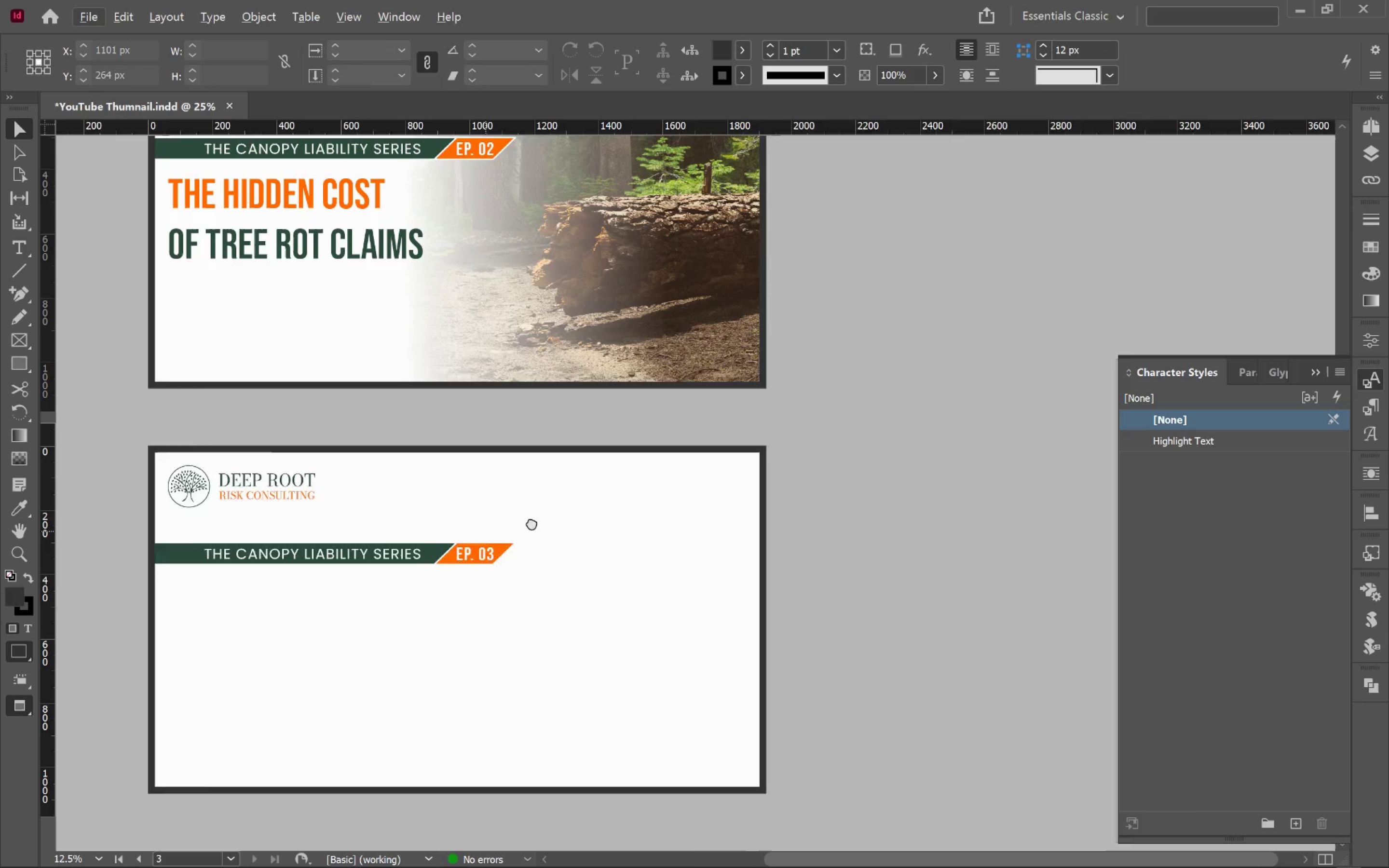 
hold_key(key=Space, duration=1.51)
 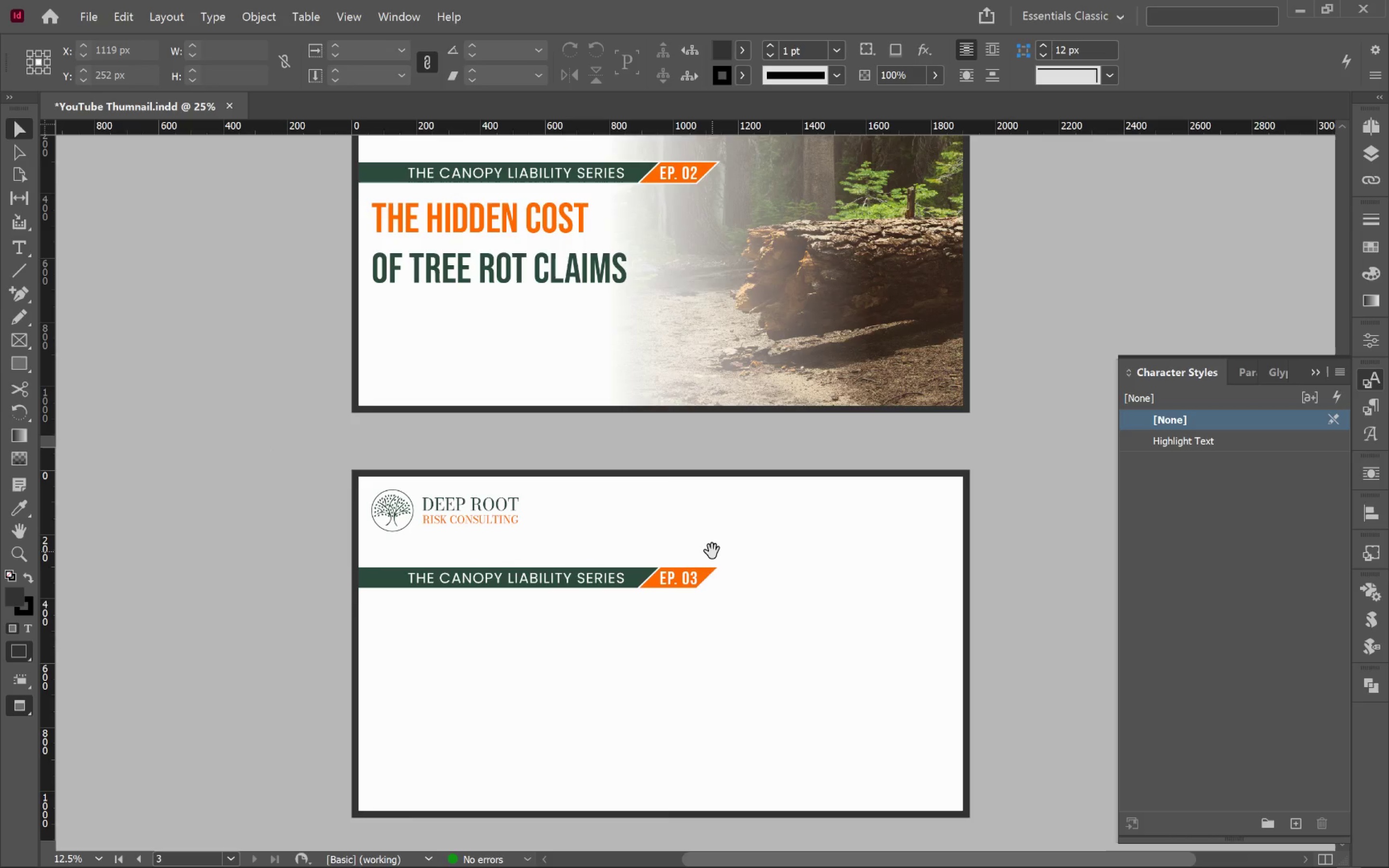 
scroll: coordinate [552, 510], scroll_direction: down, amount: 2.0
 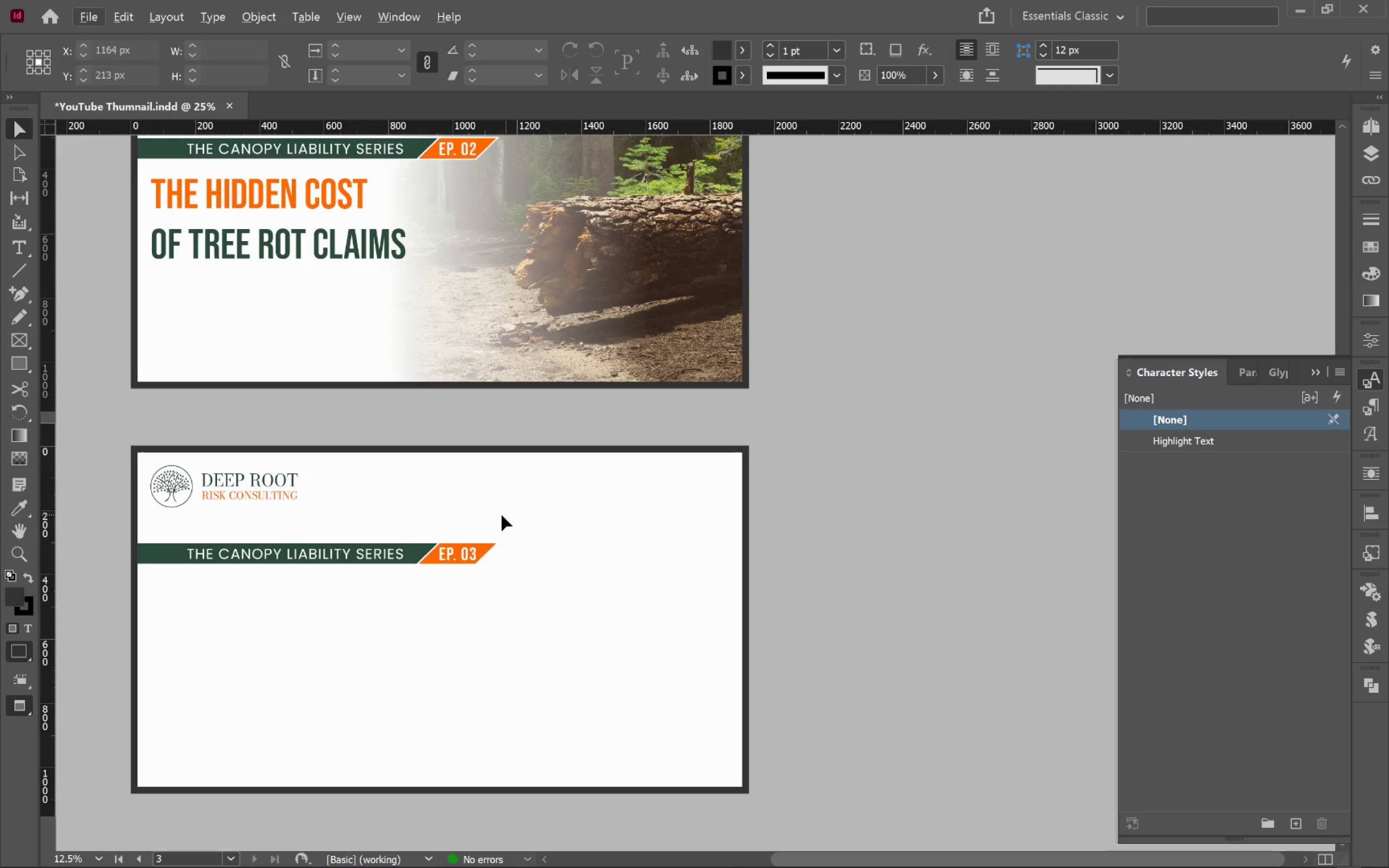 
left_click_drag(start_coordinate=[490, 530], to_coordinate=[710, 554])
 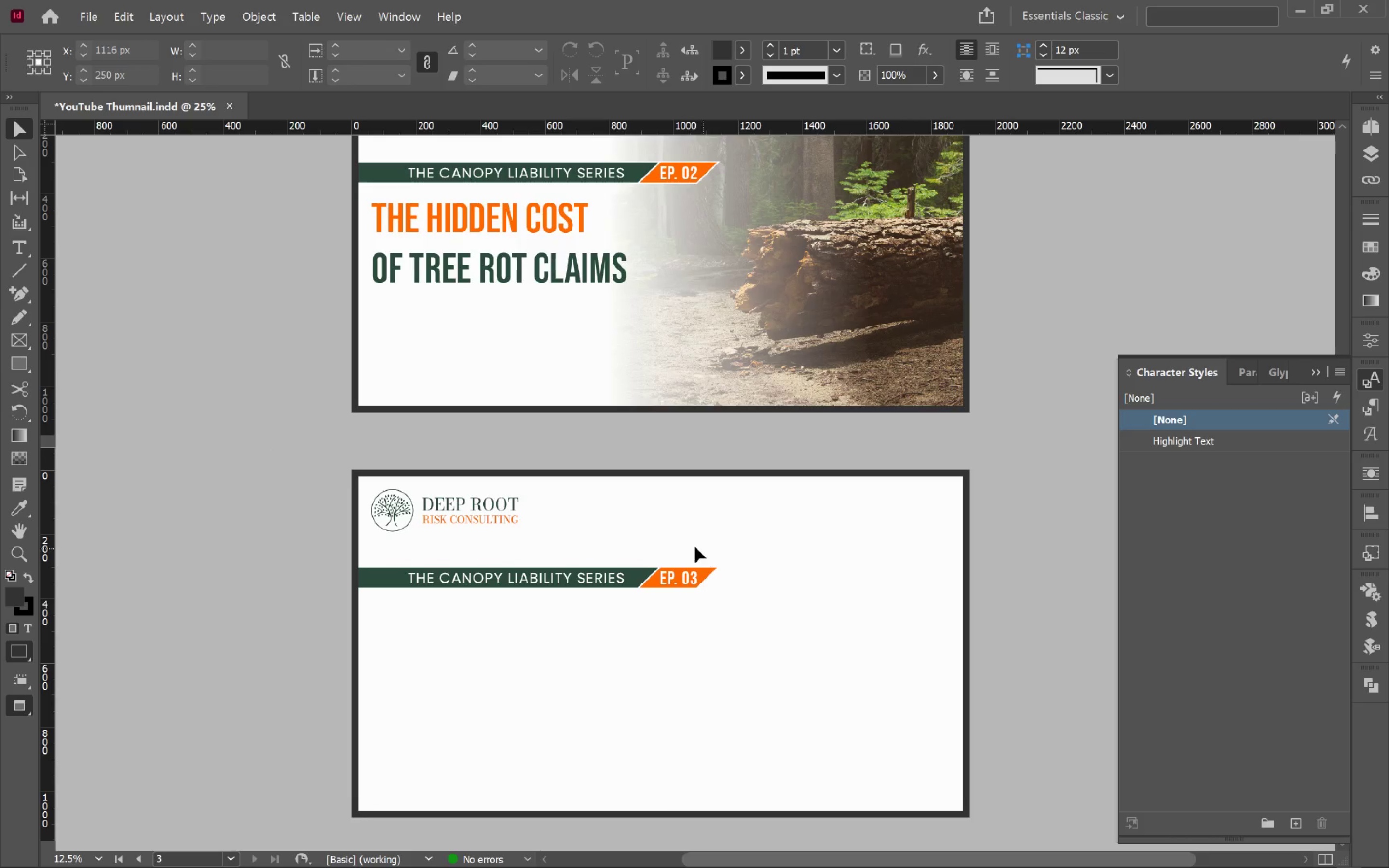 
hold_key(key=Space, duration=0.55)
 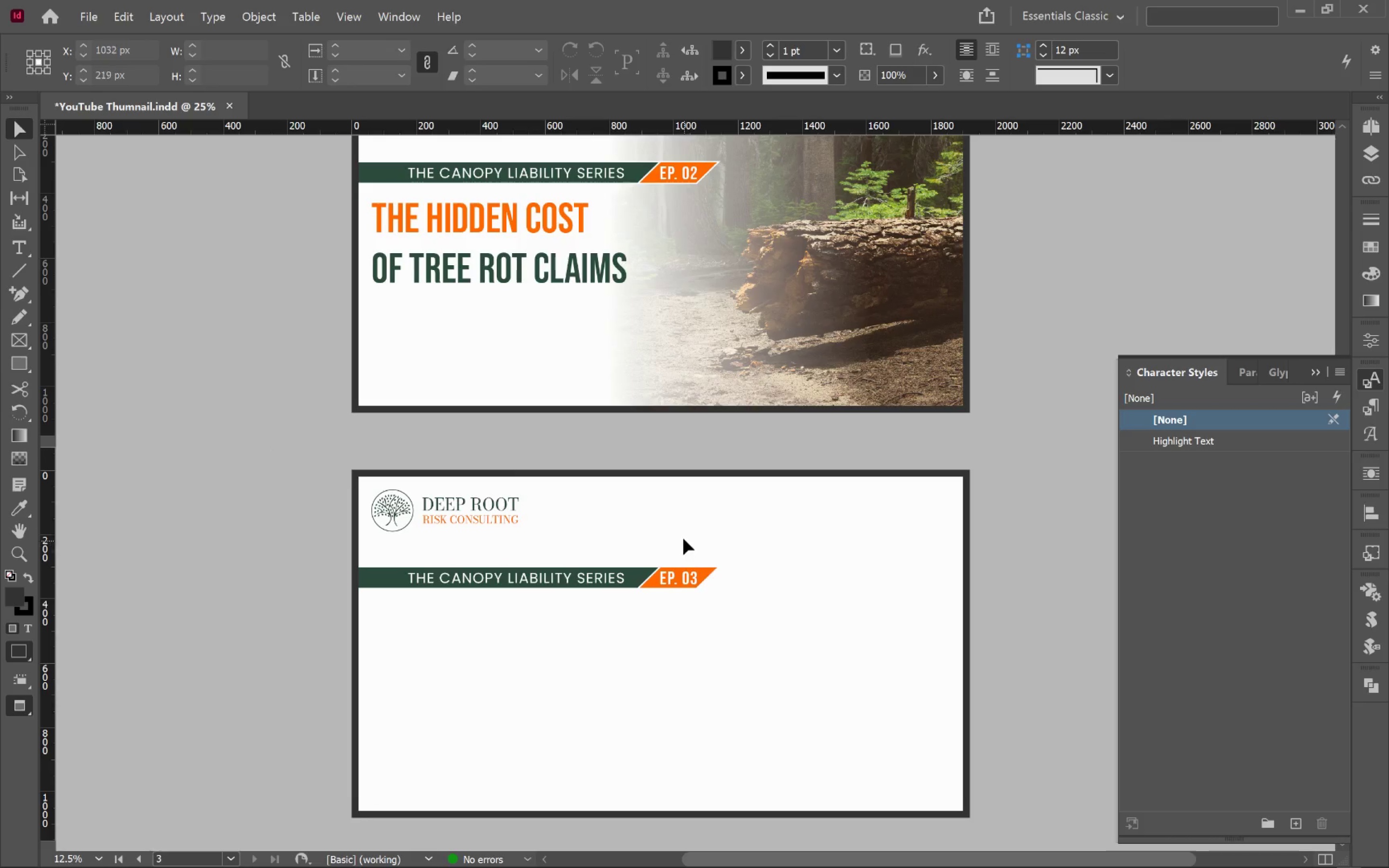 
scroll: coordinate [665, 531], scroll_direction: up, amount: 10.0
 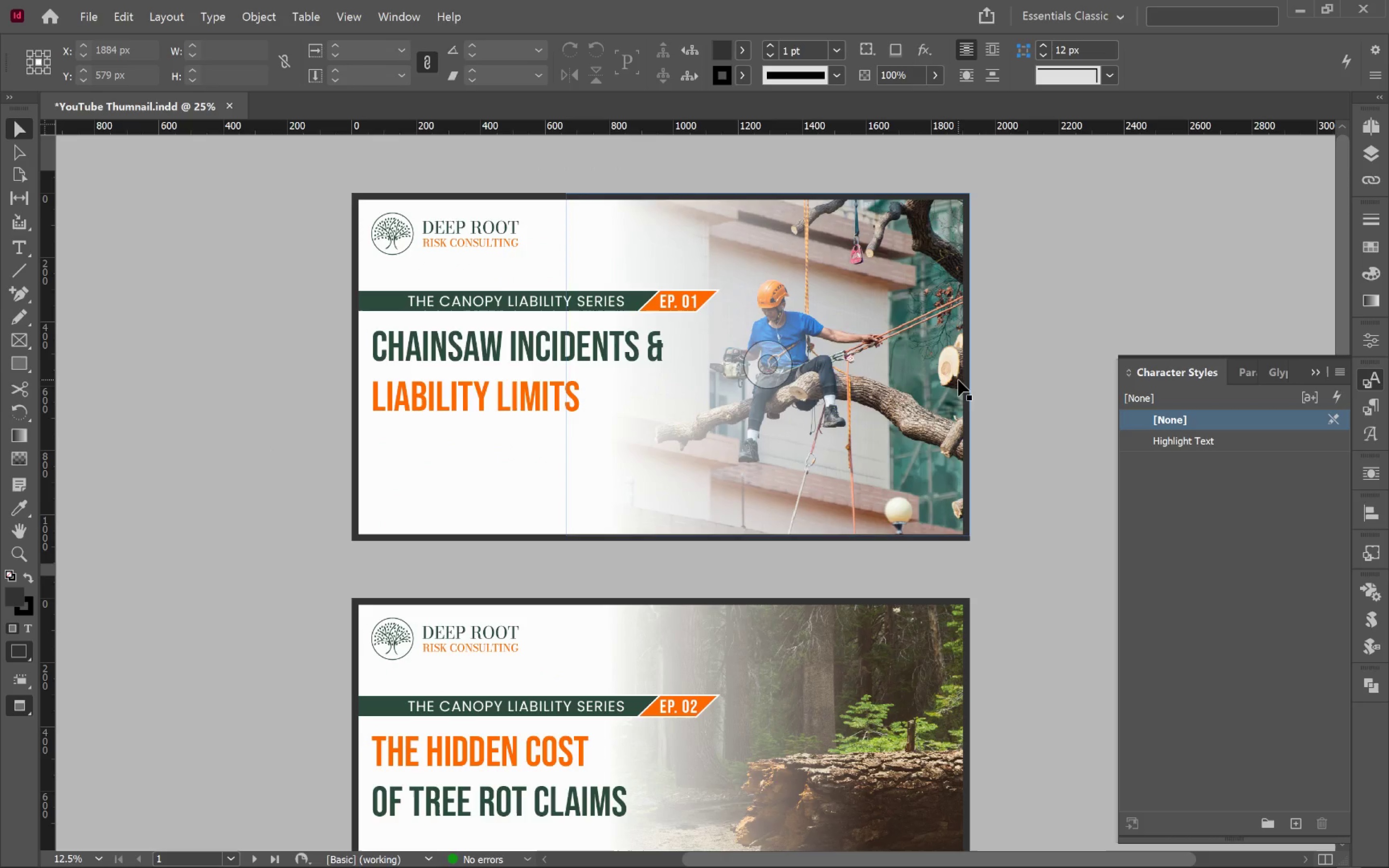 
left_click([1013, 390])
 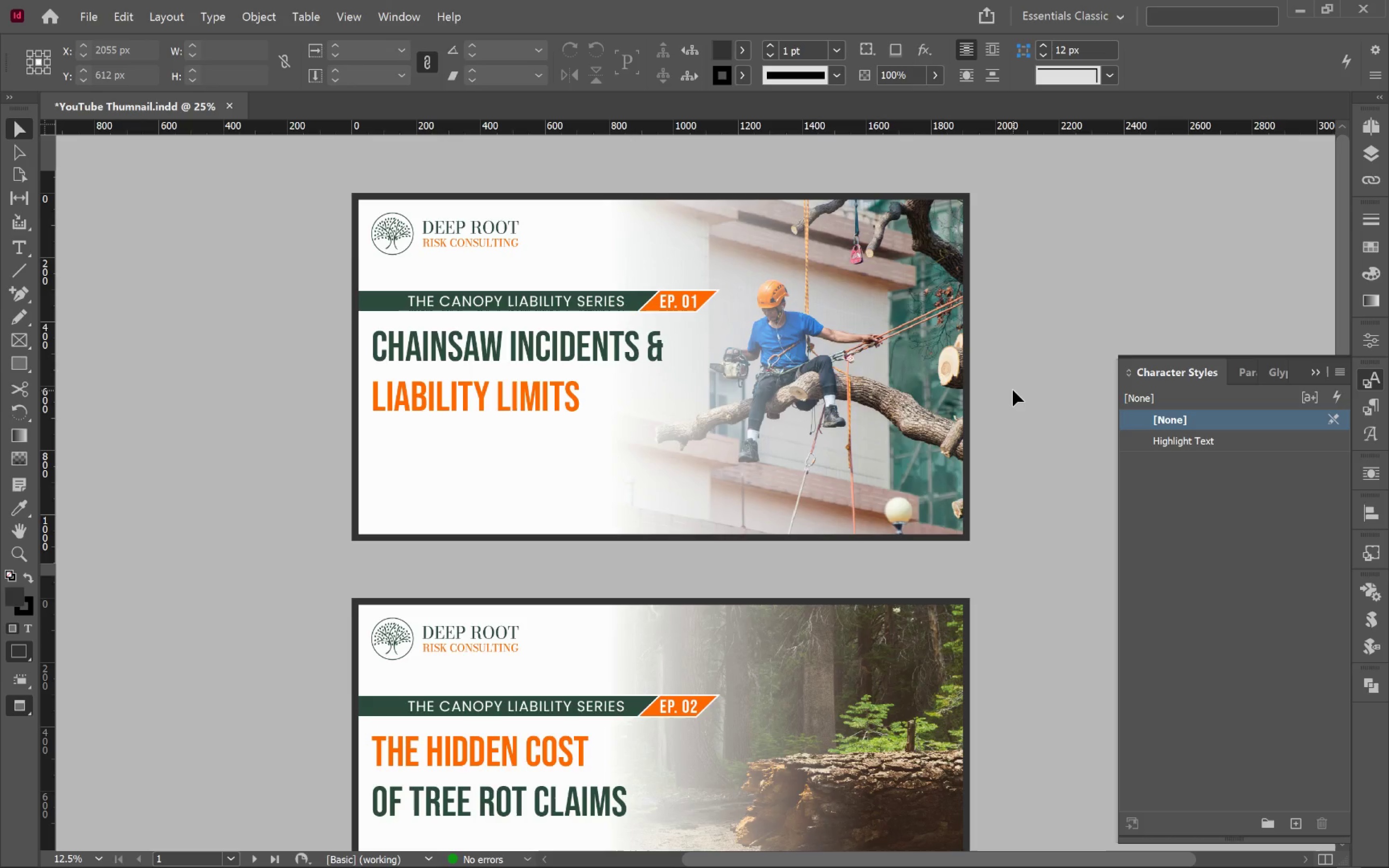 
type(ww)
 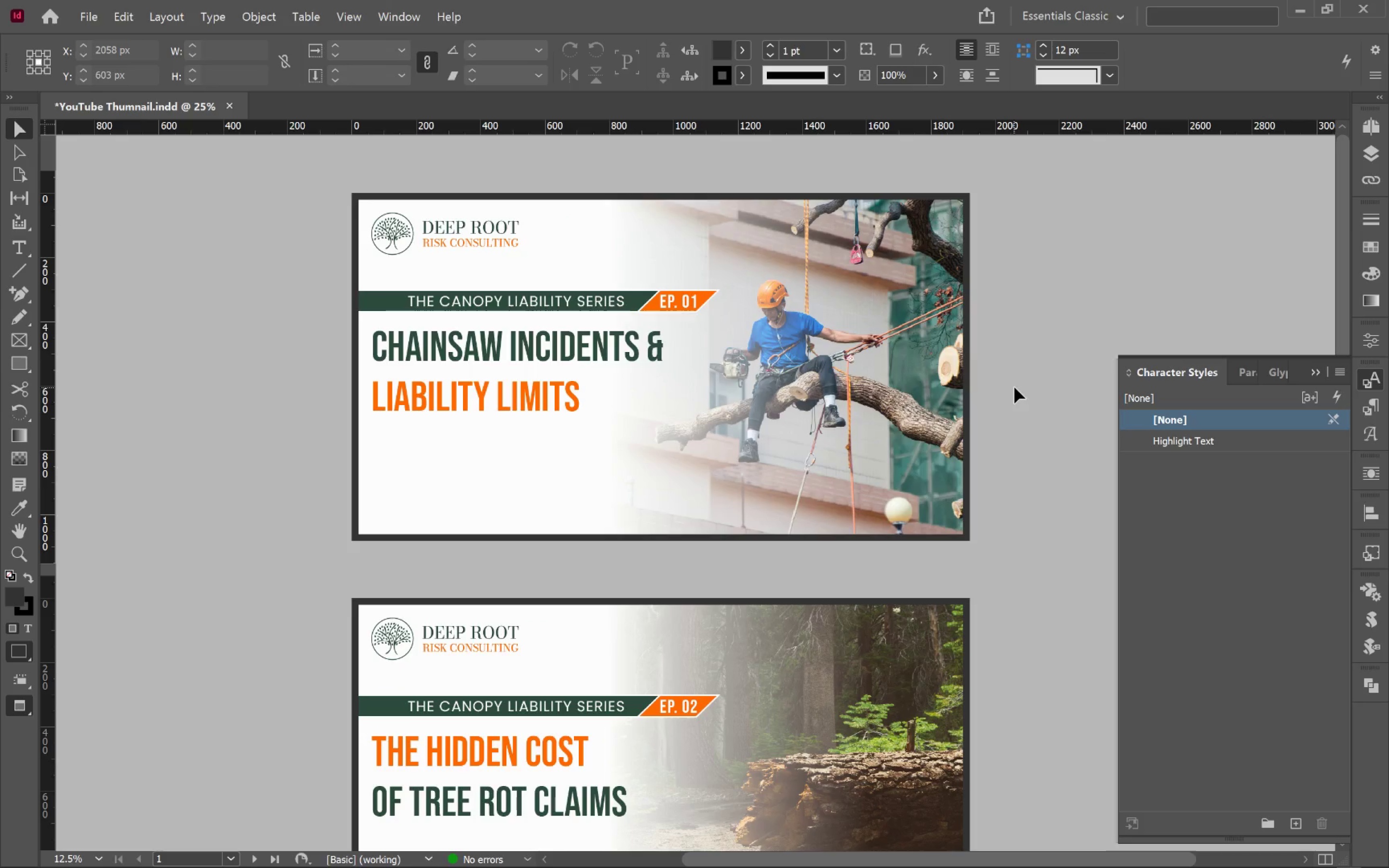 
wait(8.43)
 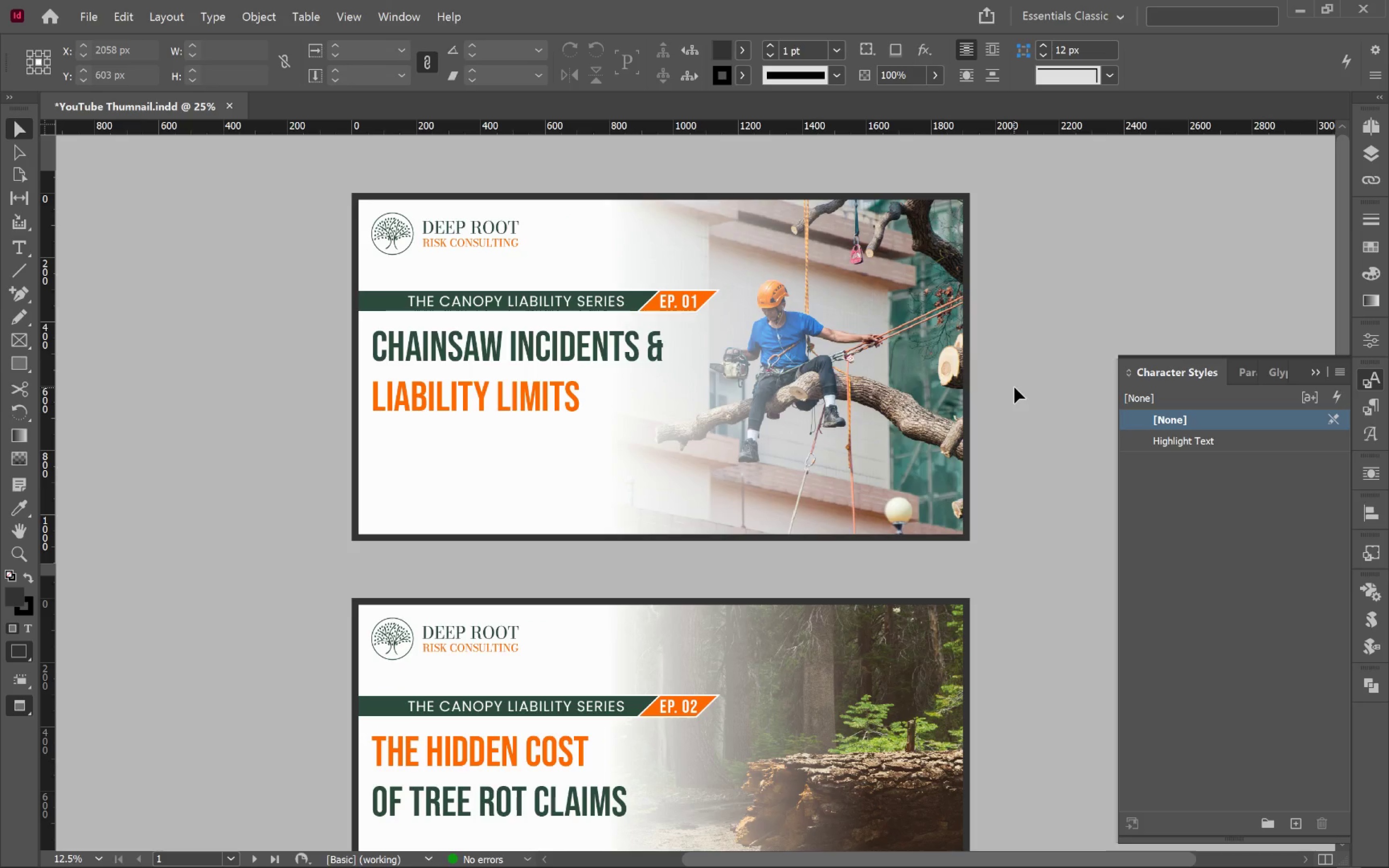 
left_click([506, 357])
 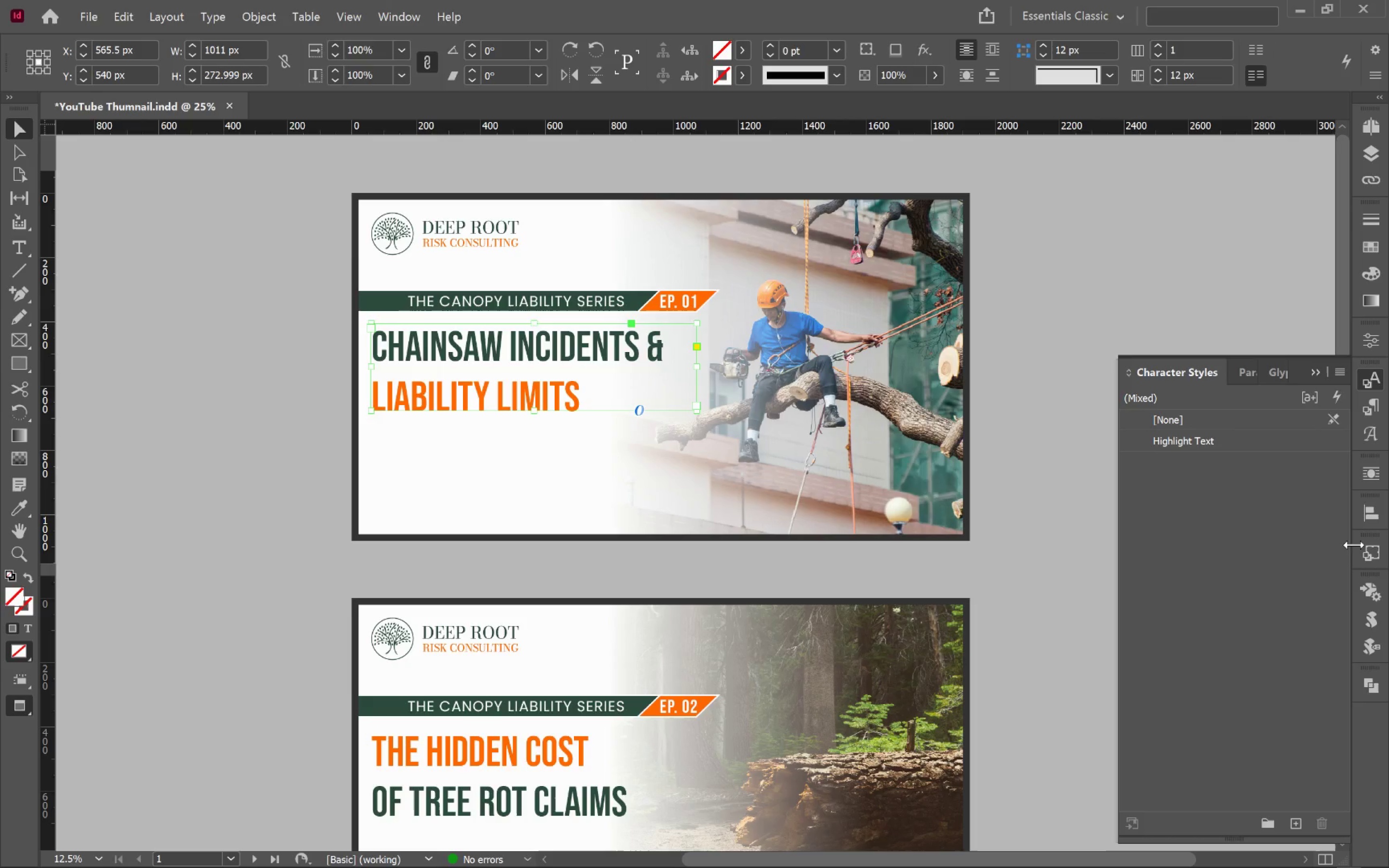 
wait(10.02)
 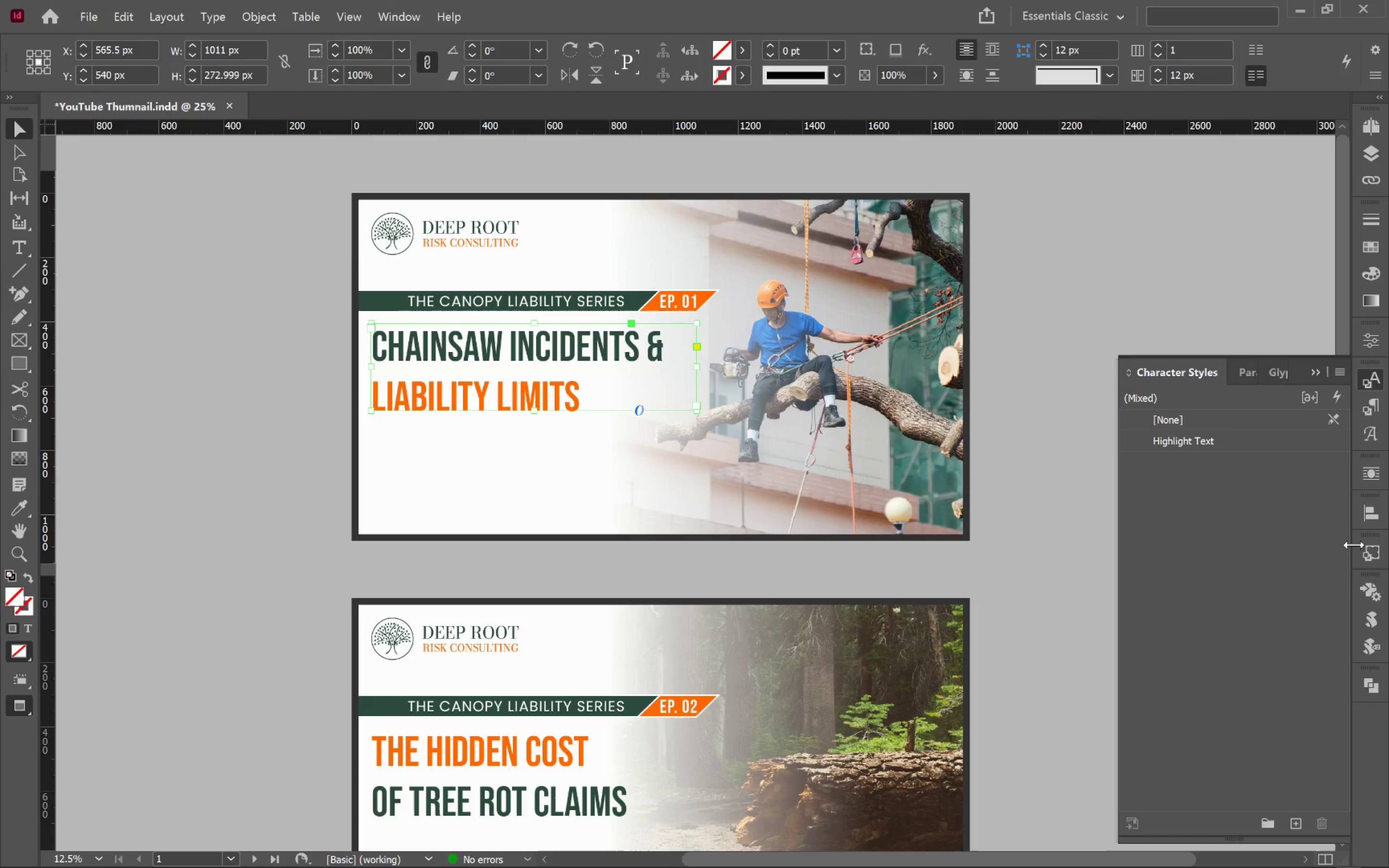 
left_click([1371, 552])
 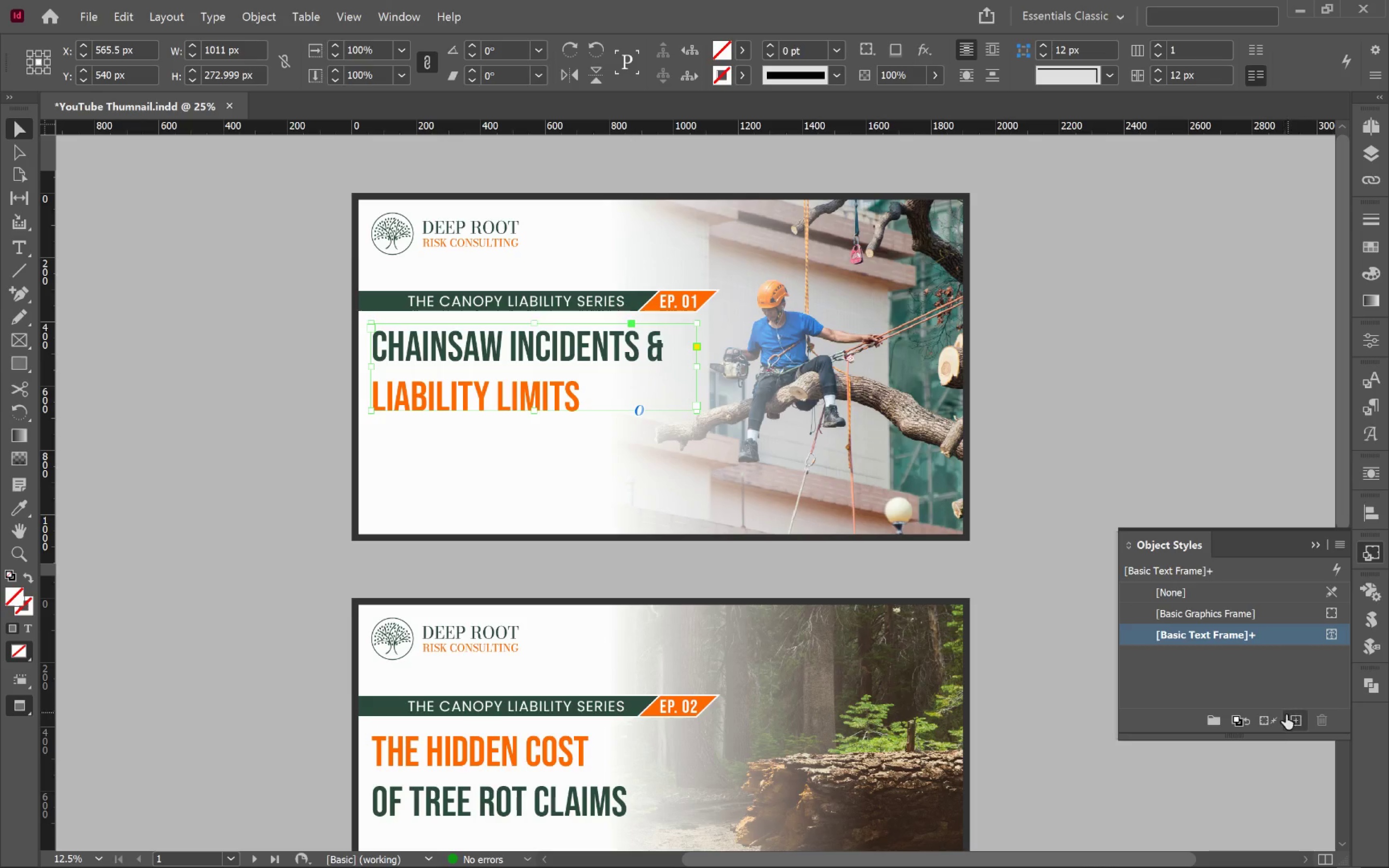 
left_click([1297, 720])
 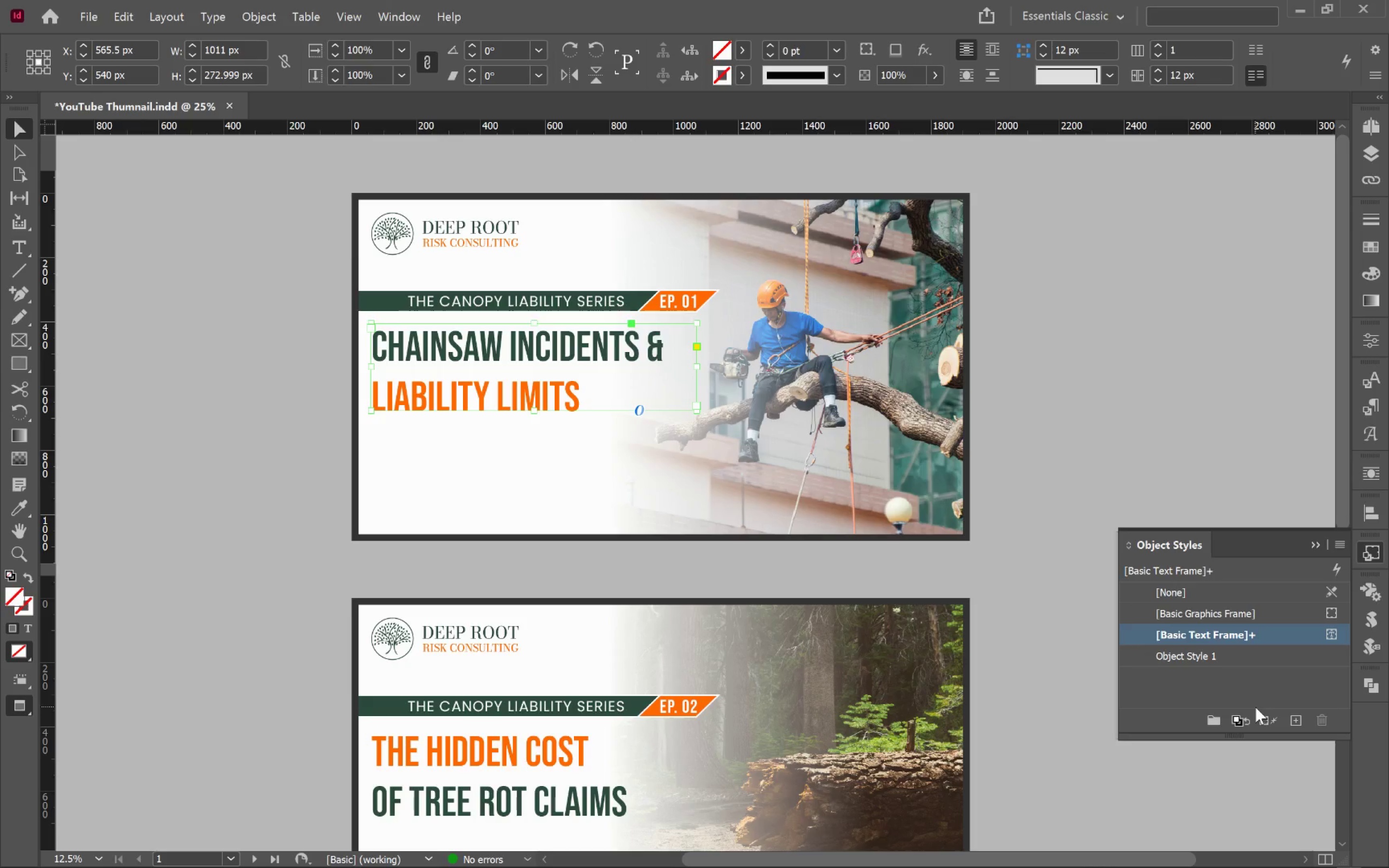 
left_click([1258, 656])
 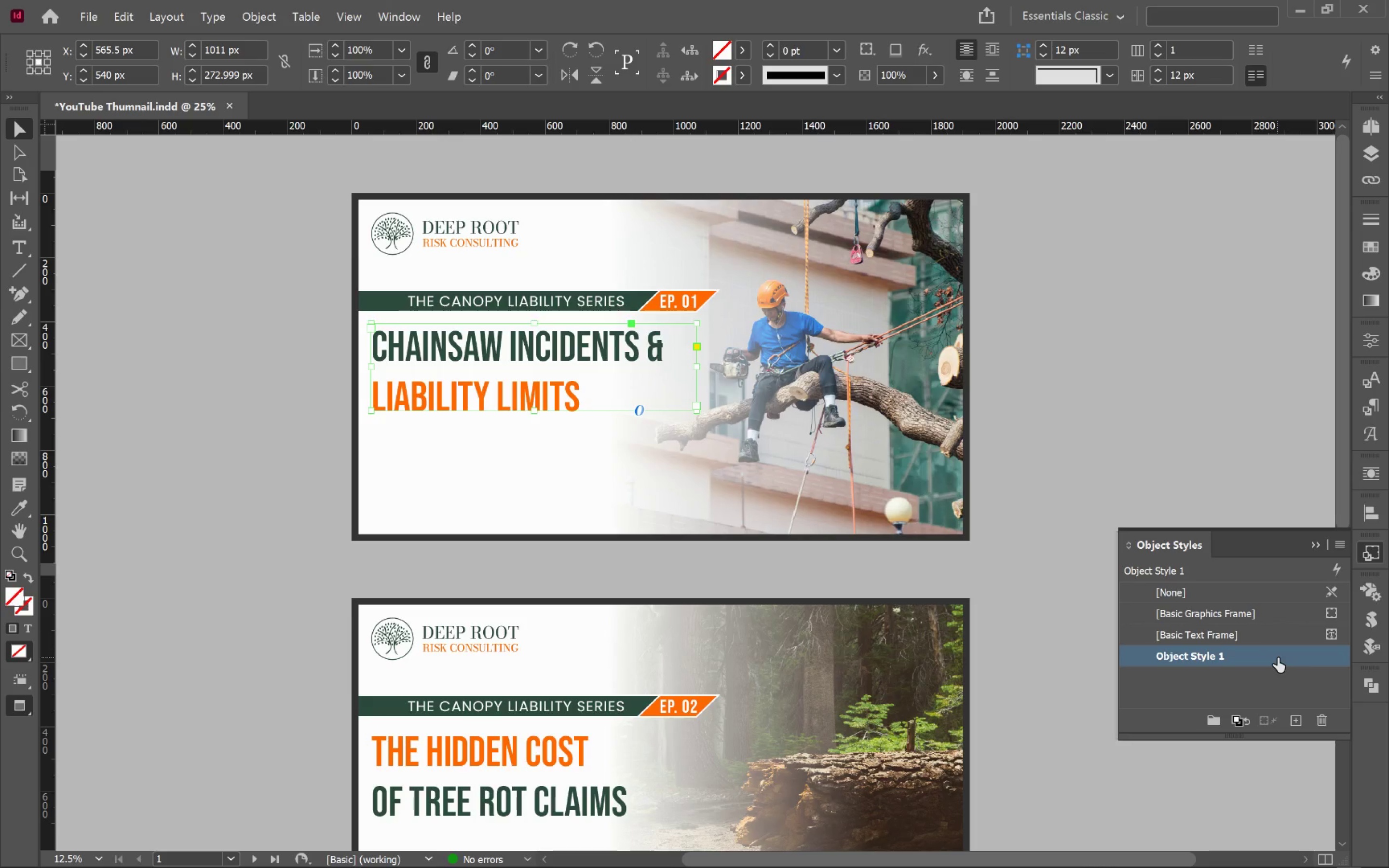 
double_click([1278, 658])
 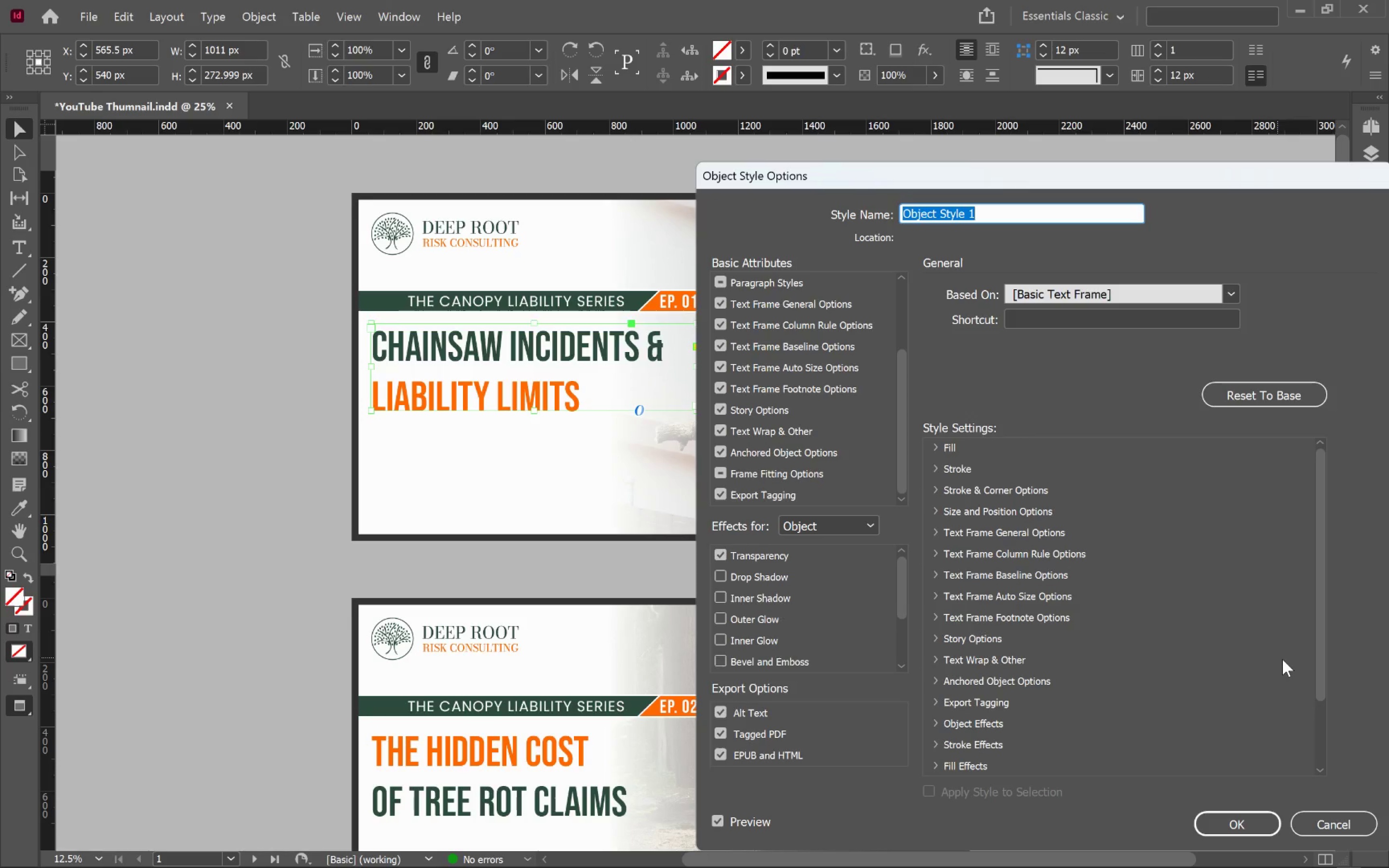 
type(Mian )
key(Backspace)
type(_Thn)
key(Backspace)
type(umbnail_)
 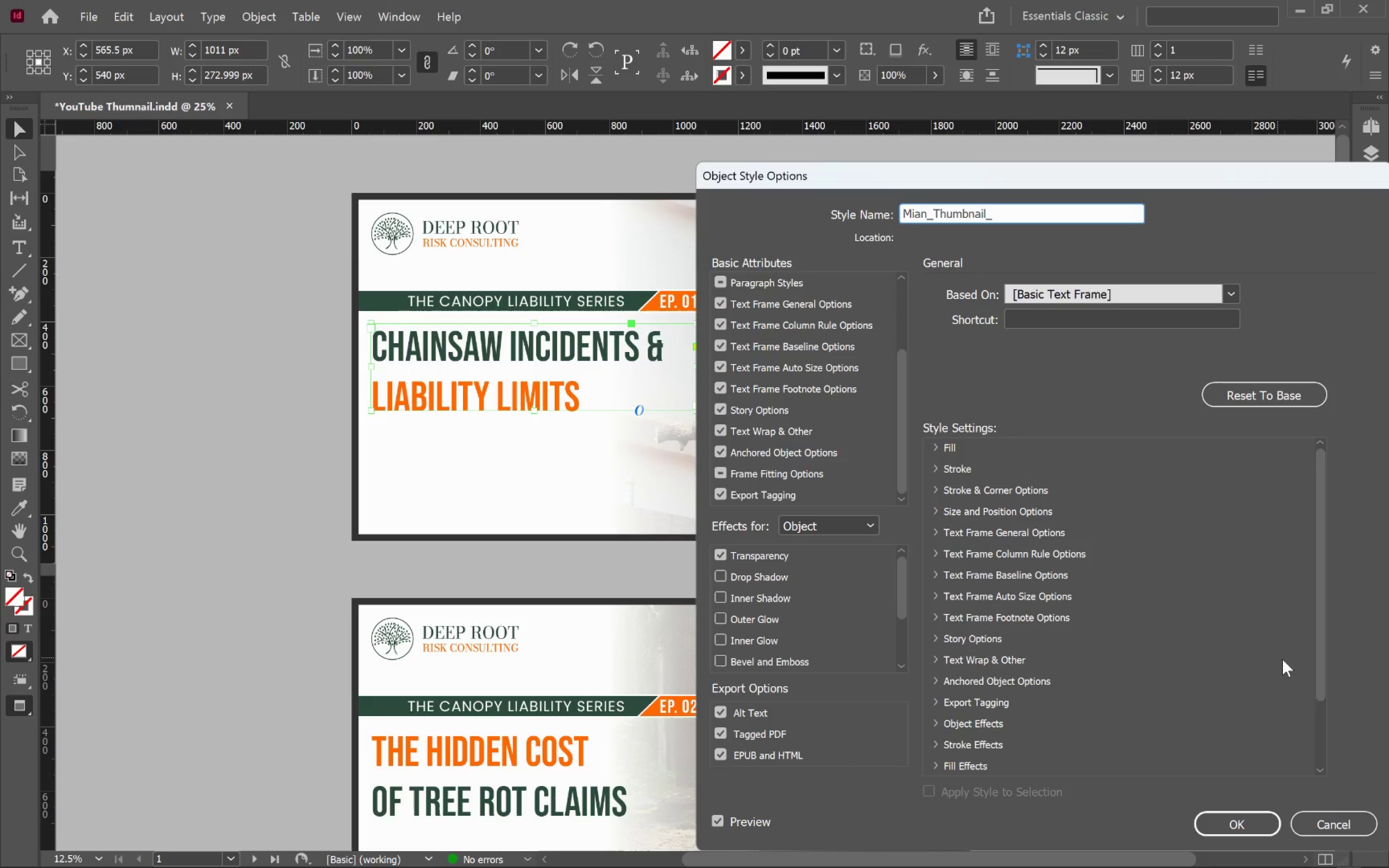 
type(TB)
 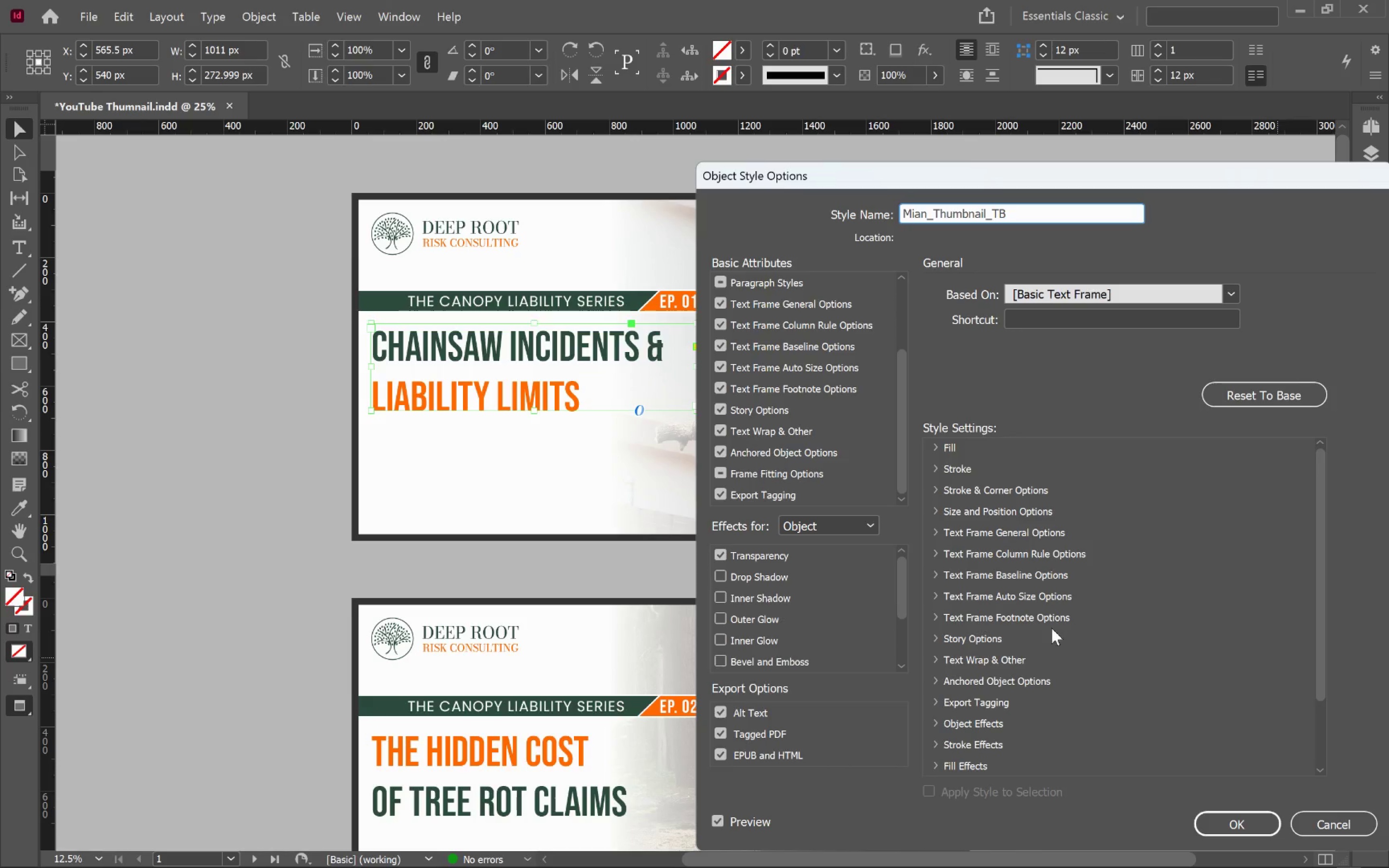 
mouse_move([860, 463])
 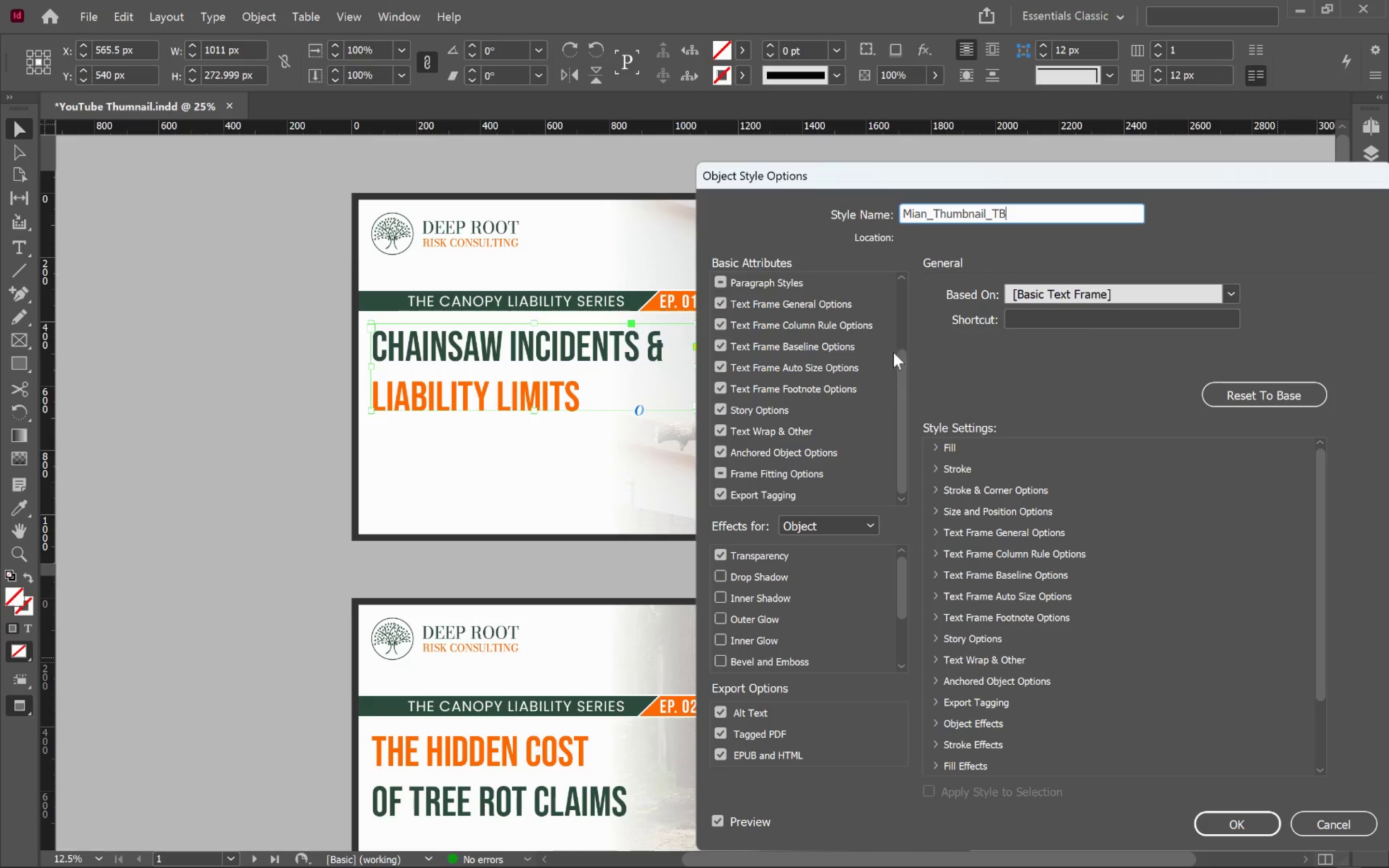 
left_click_drag(start_coordinate=[903, 376], to_coordinate=[902, 289])